 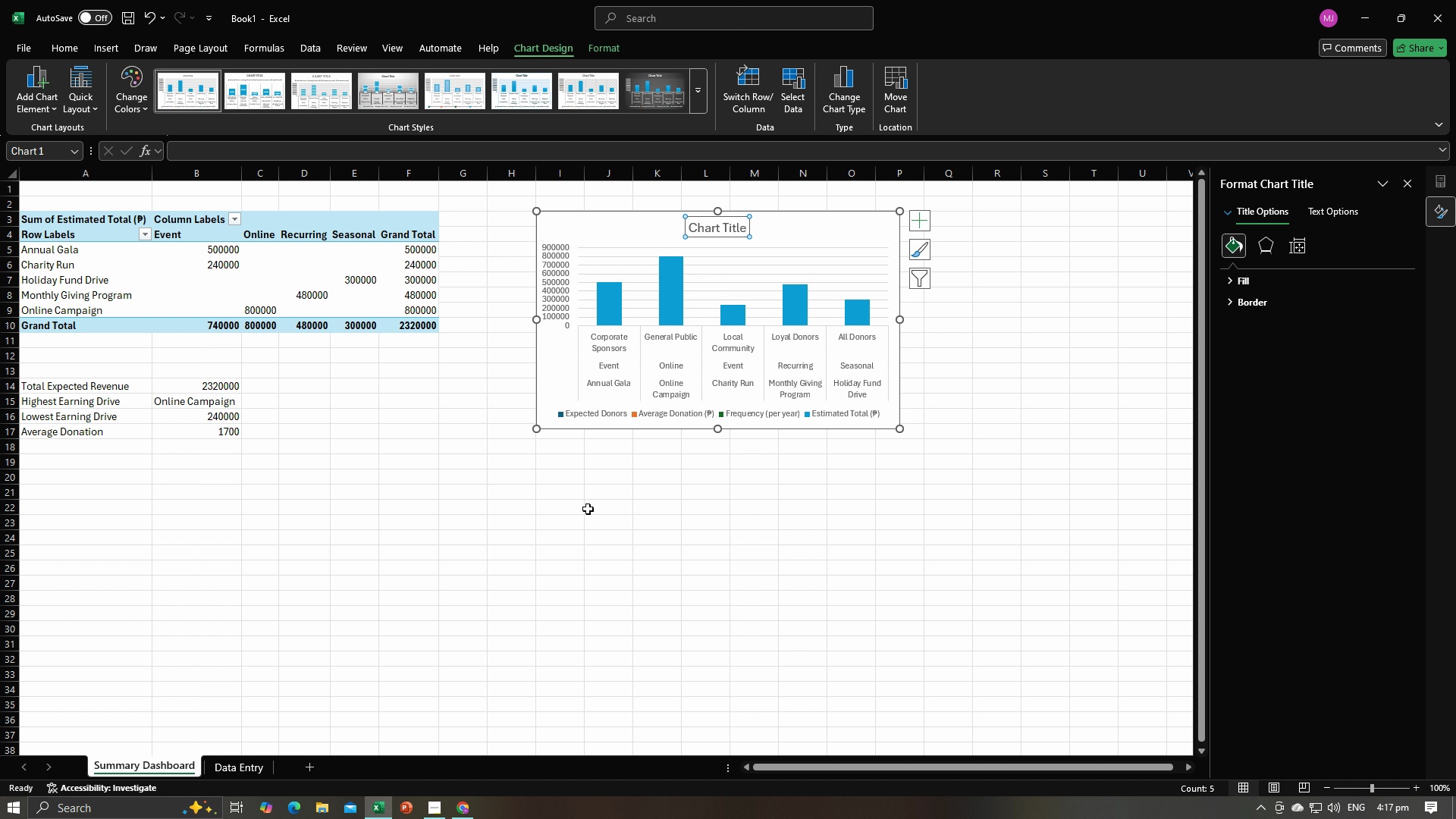 
double_click([721, 230])
 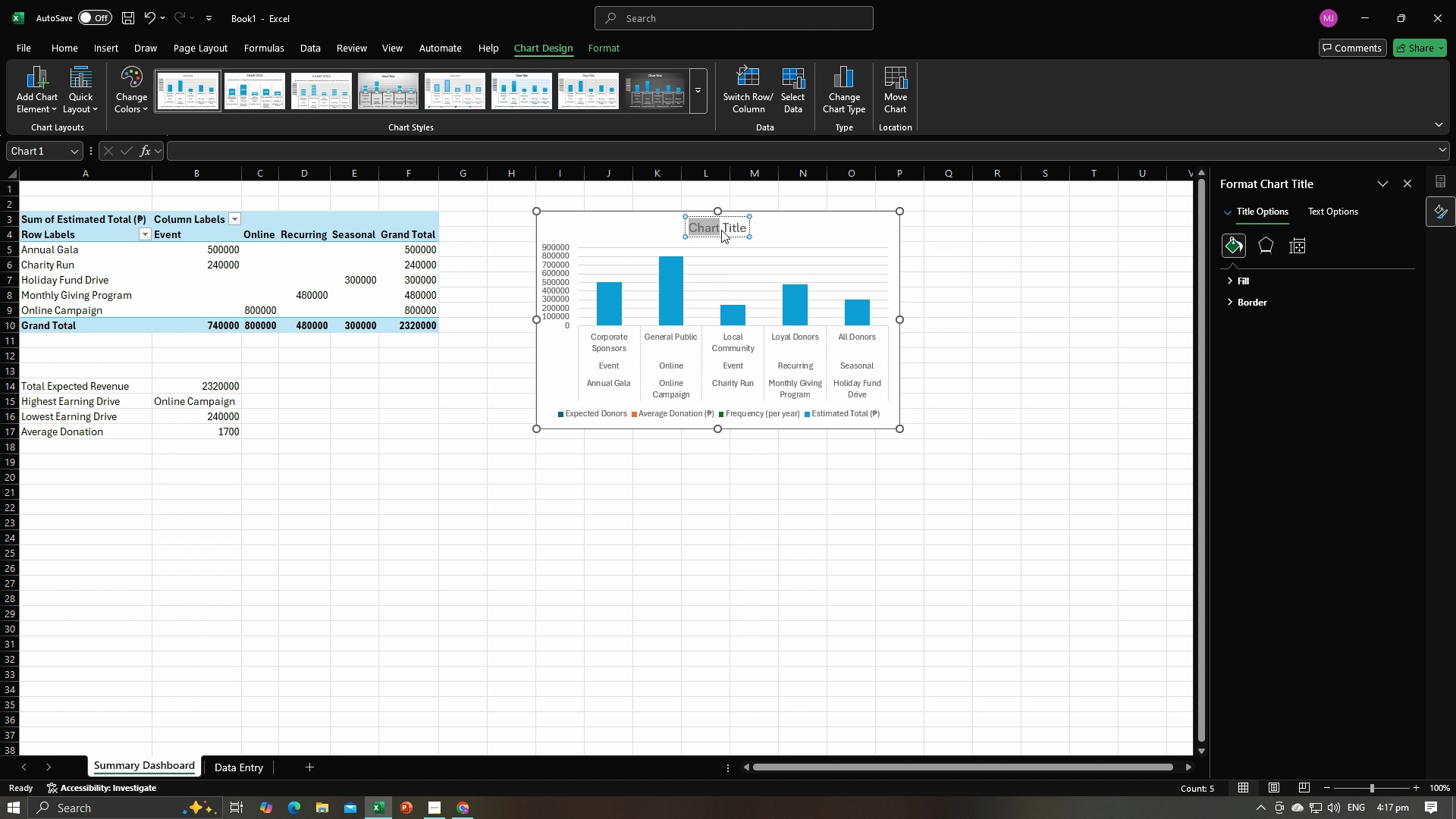 
key(Control+A)
 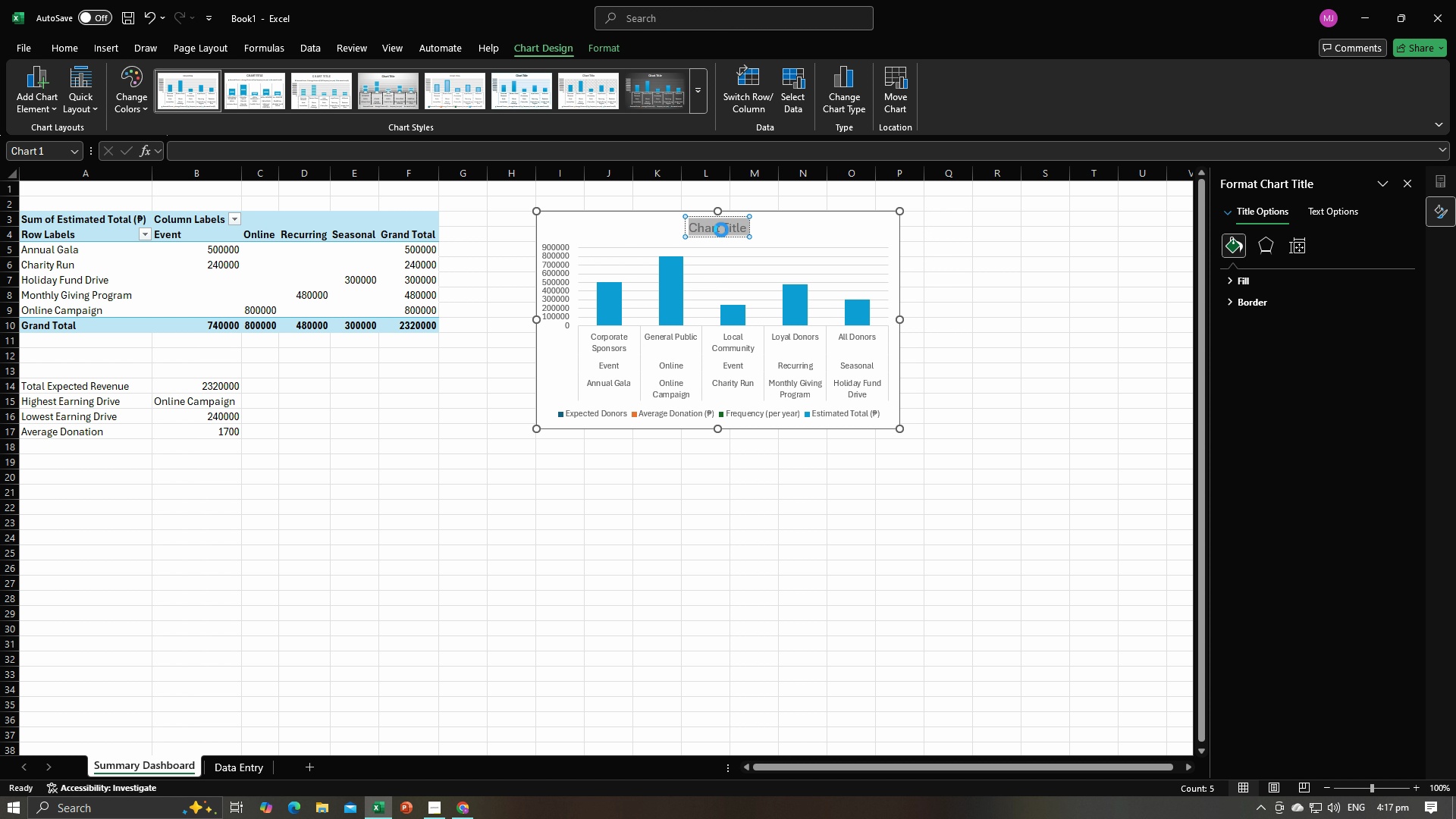 
key(Control+V)
 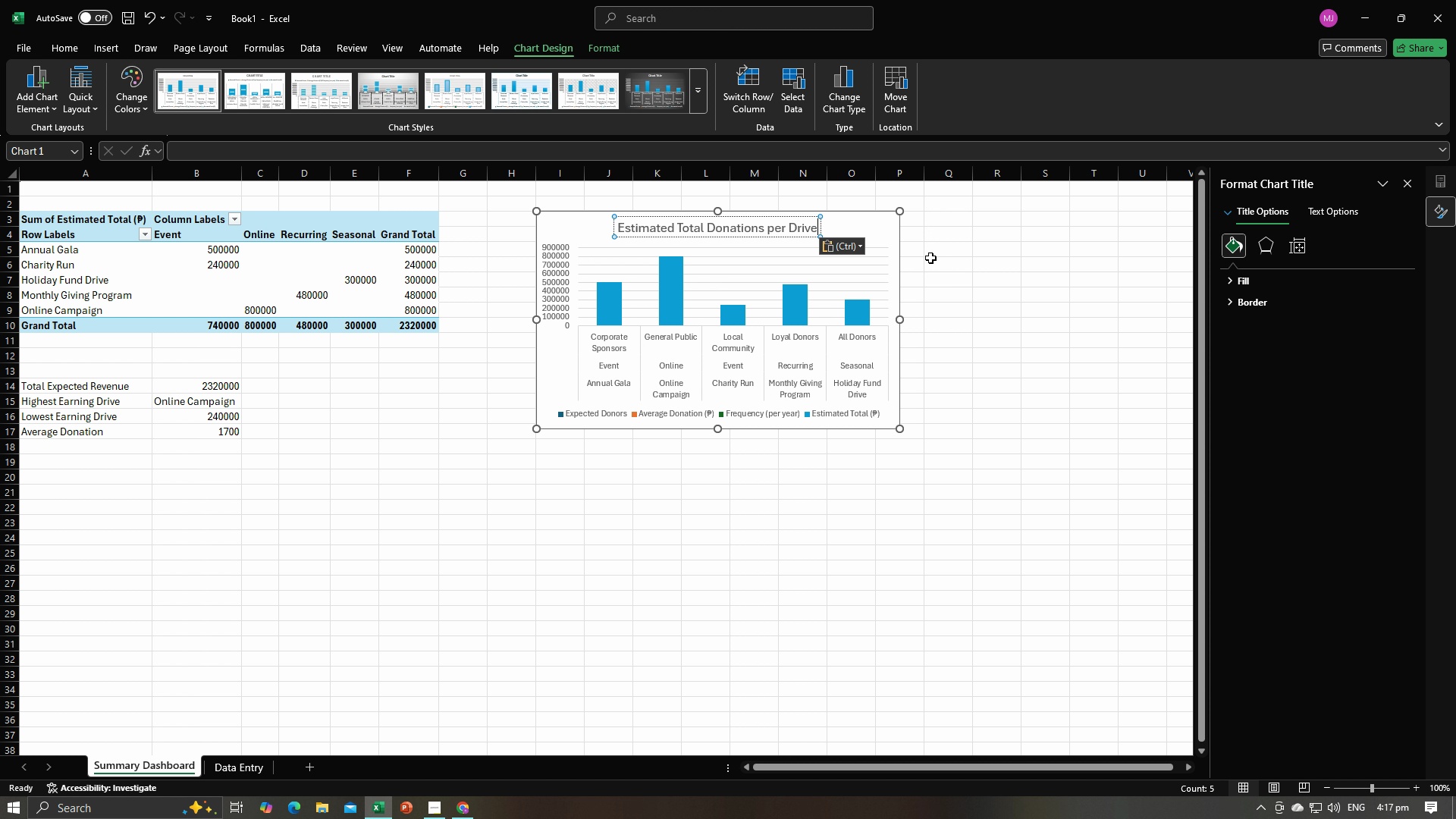 
left_click([931, 258])
 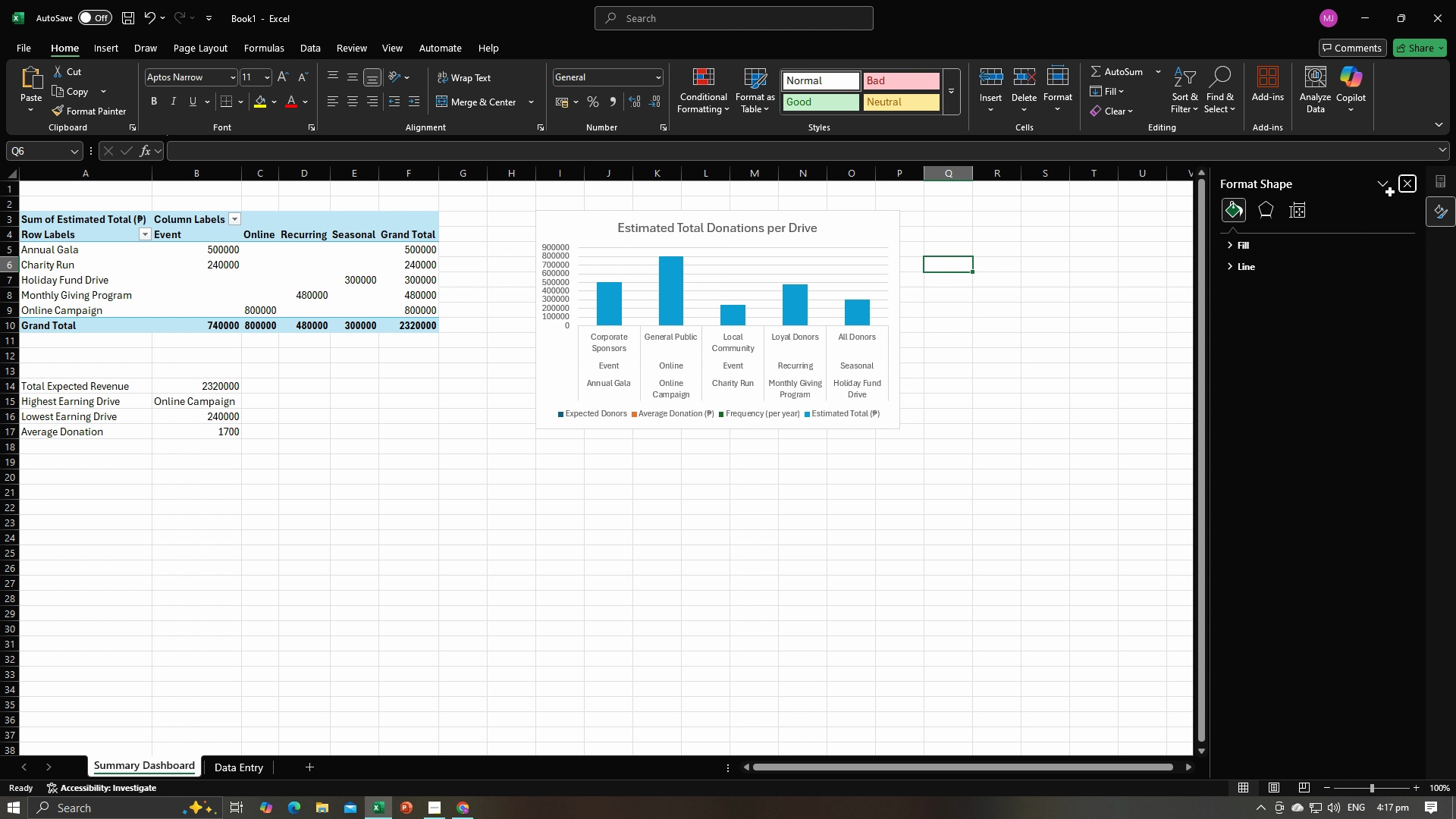 
double_click([1191, 400])
 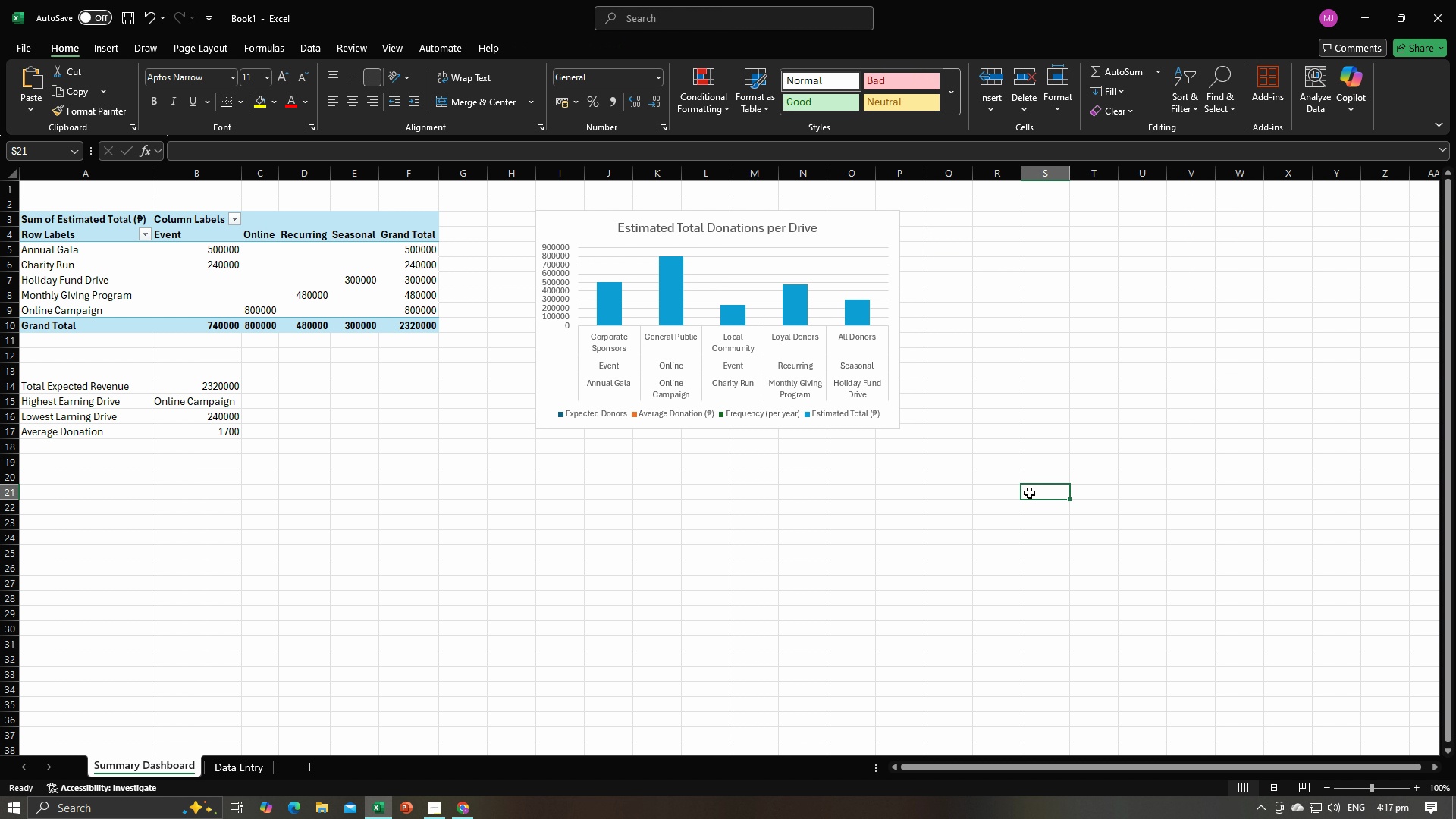 
triple_click([1029, 493])
 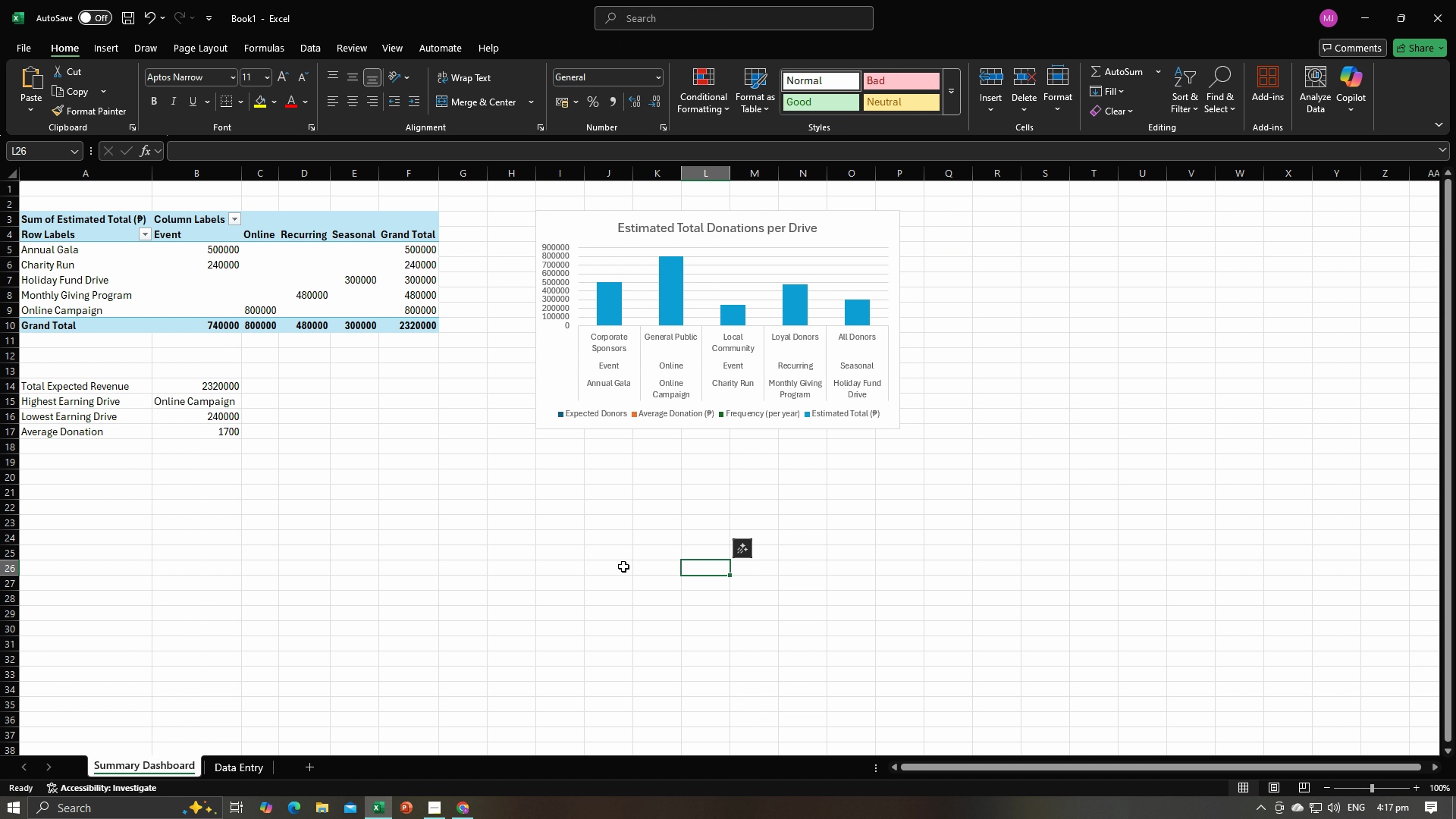 
key(Alt+AltLeft)
 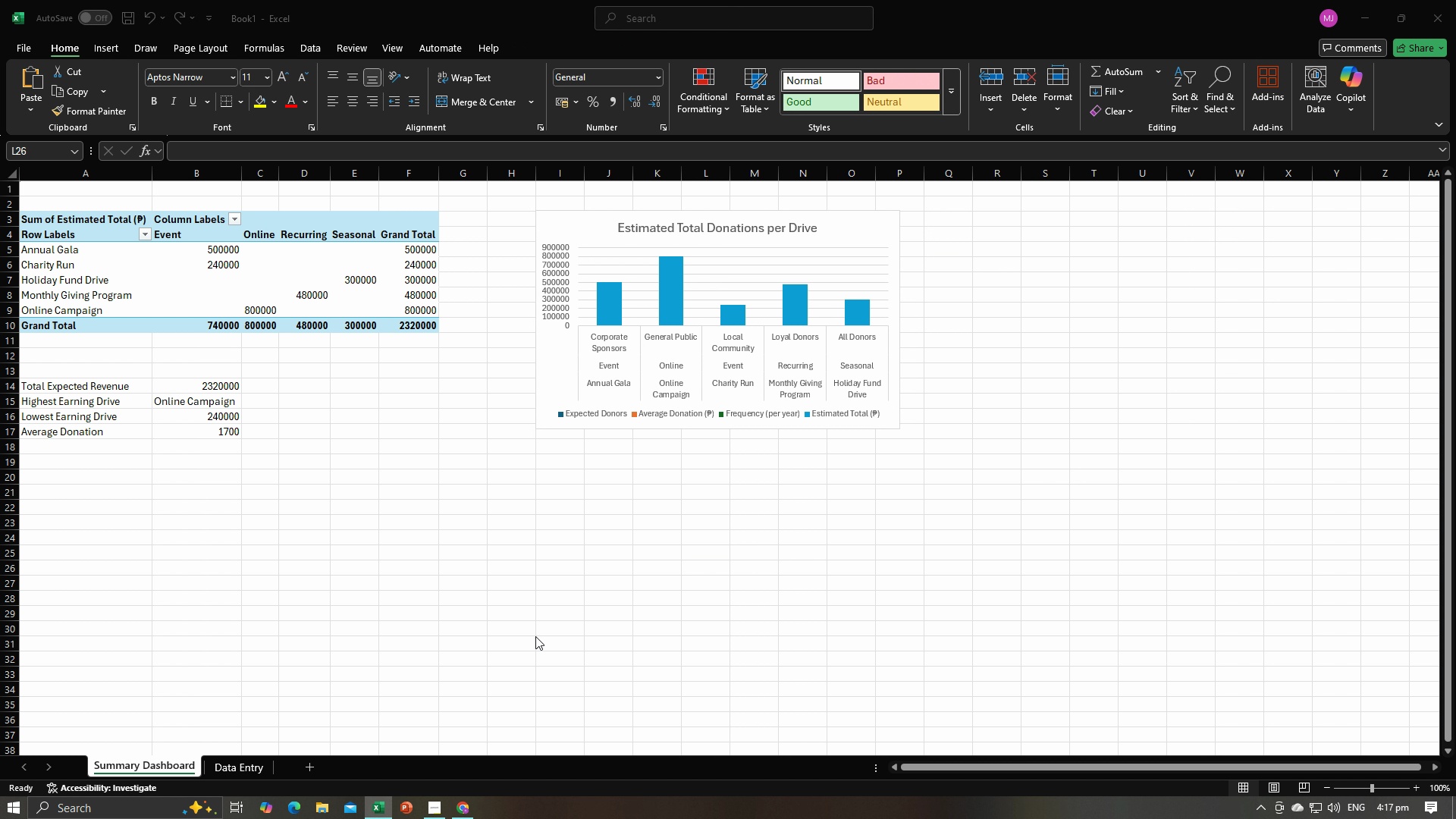 
key(Alt+Tab)